 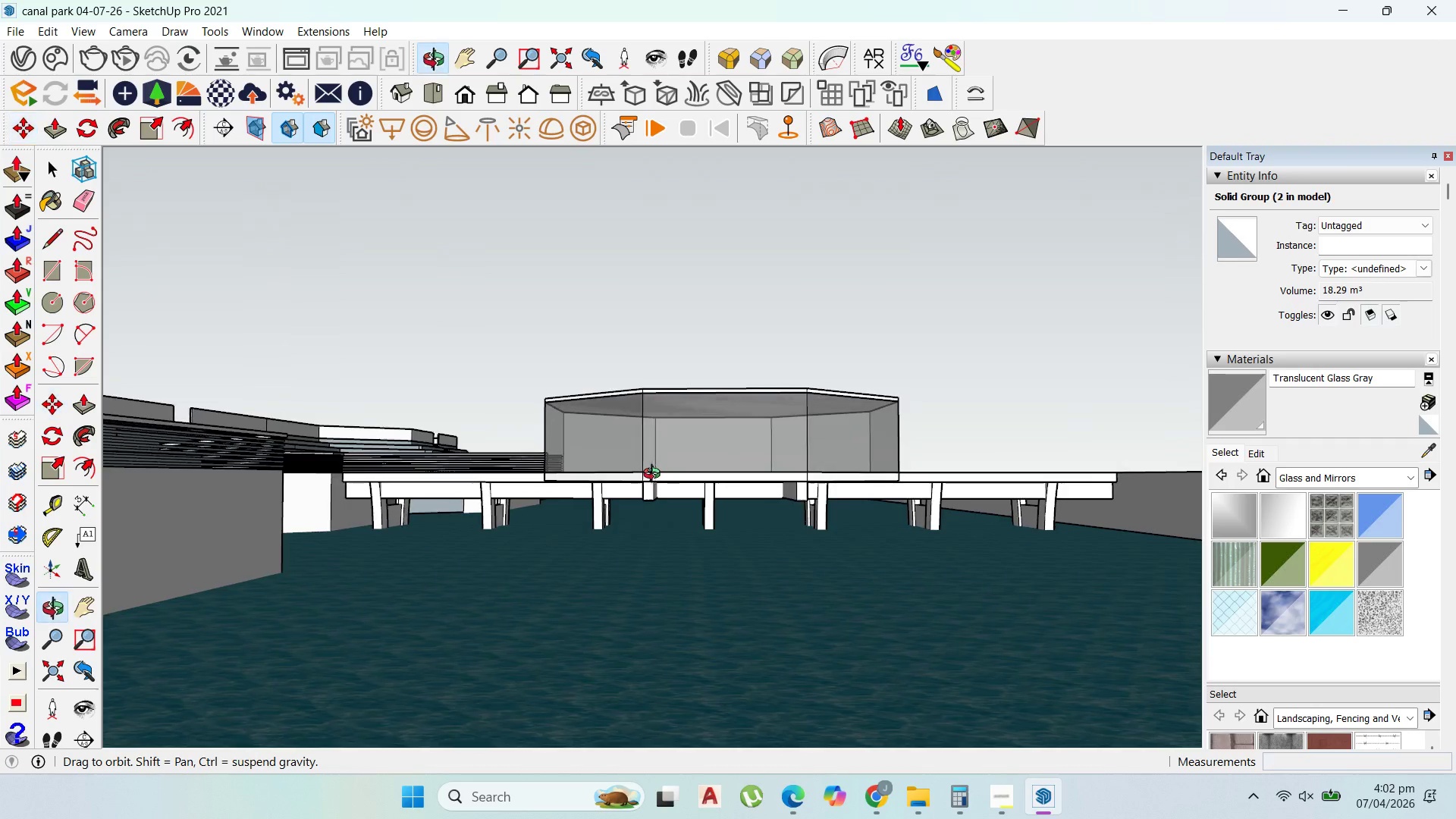 
scroll: coordinate [629, 493], scroll_direction: down, amount: 4.0
 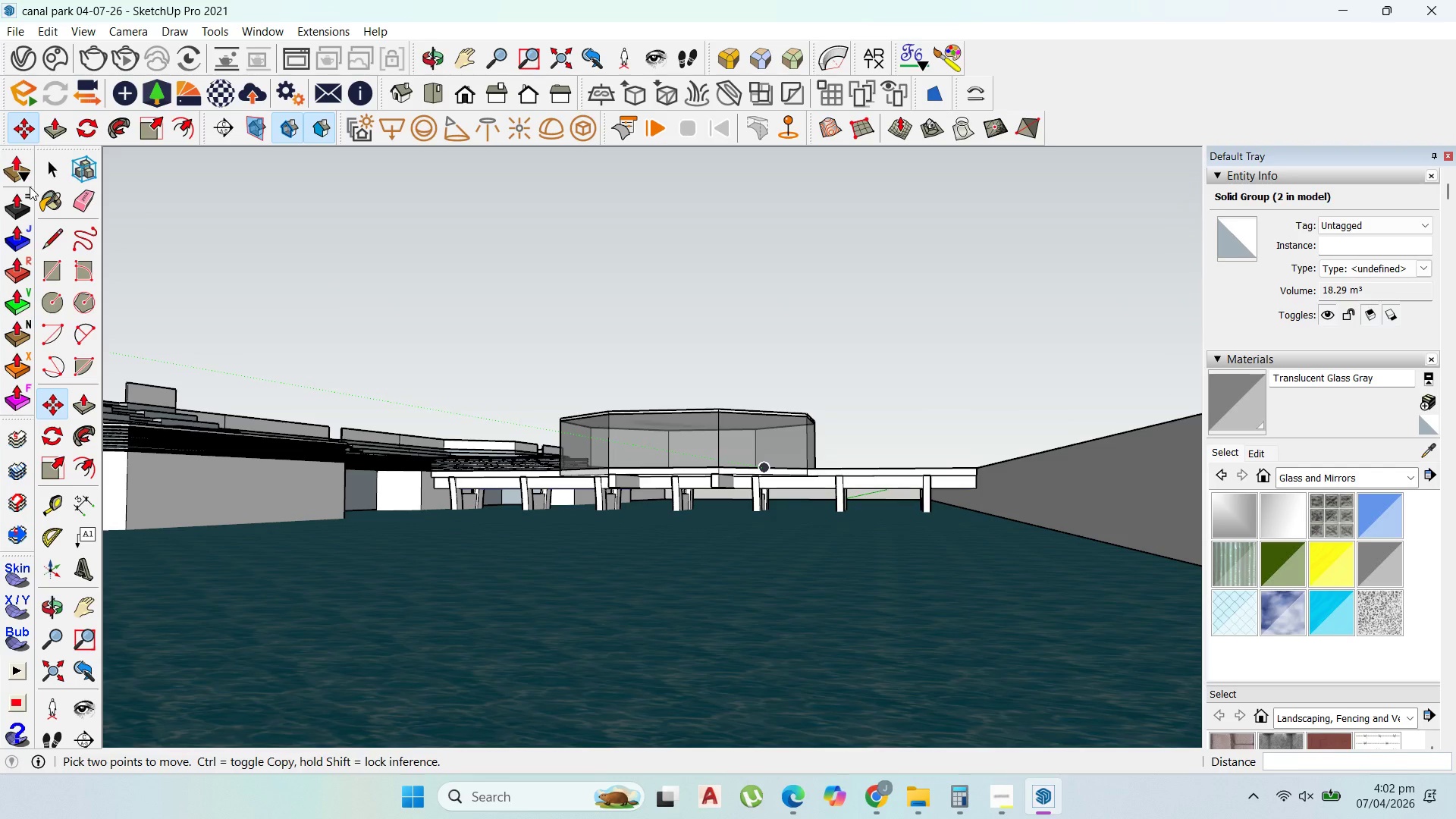 
wait(7.58)
 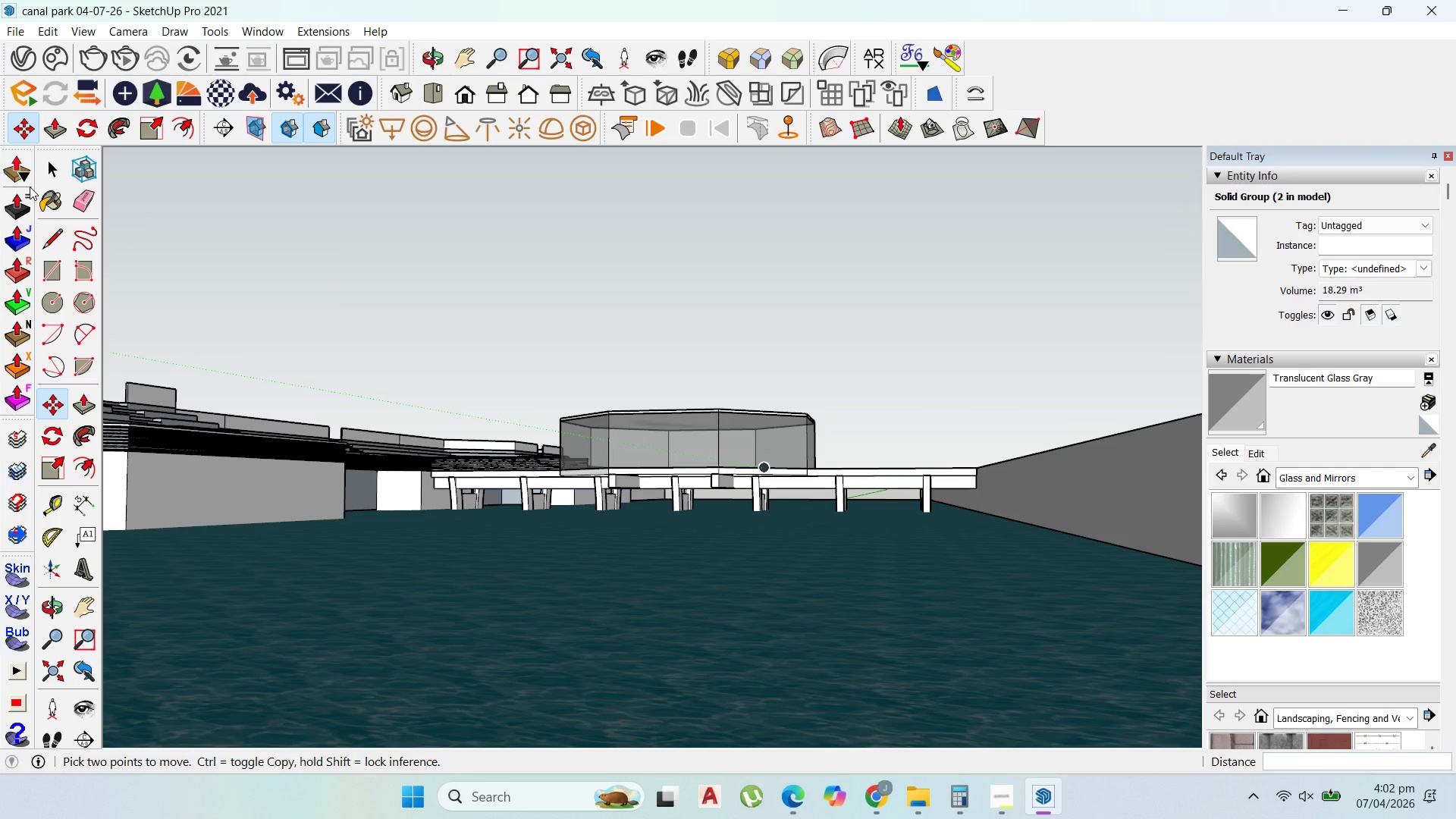 
scroll: coordinate [435, 340], scroll_direction: up, amount: 1.0
 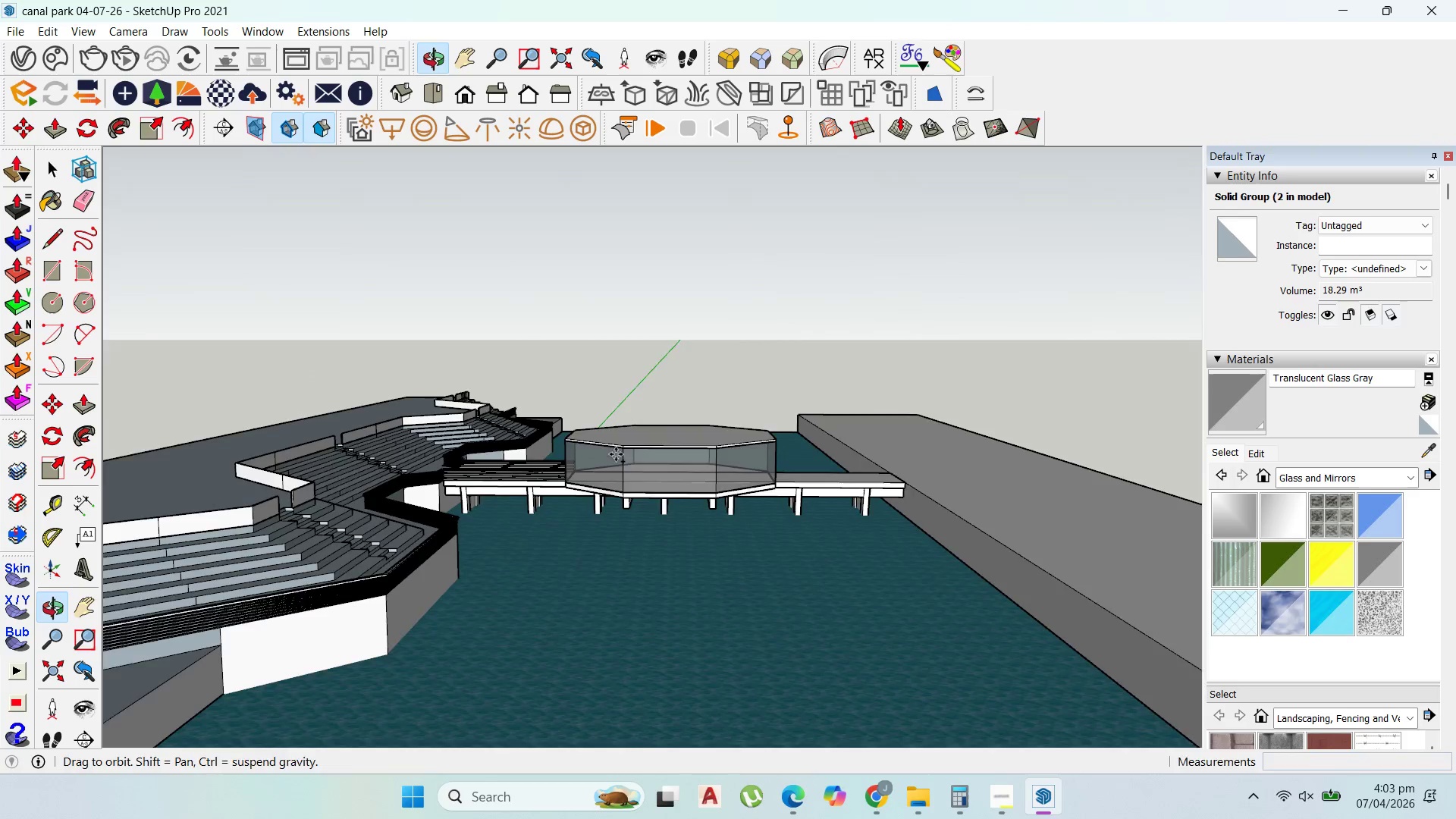 
scroll: coordinate [746, 563], scroll_direction: down, amount: 6.0
 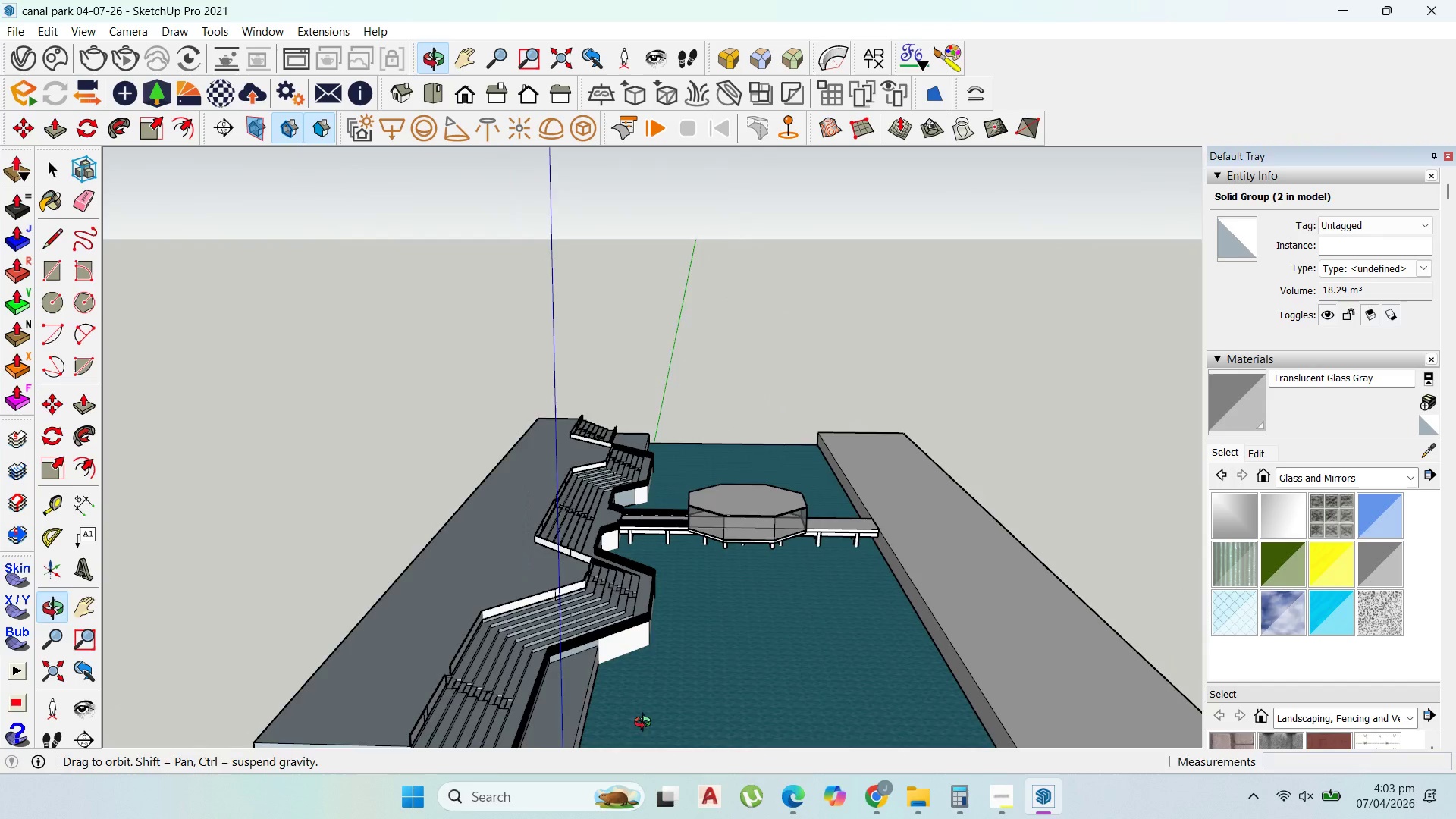 
scroll: coordinate [745, 299], scroll_direction: up, amount: 26.0
 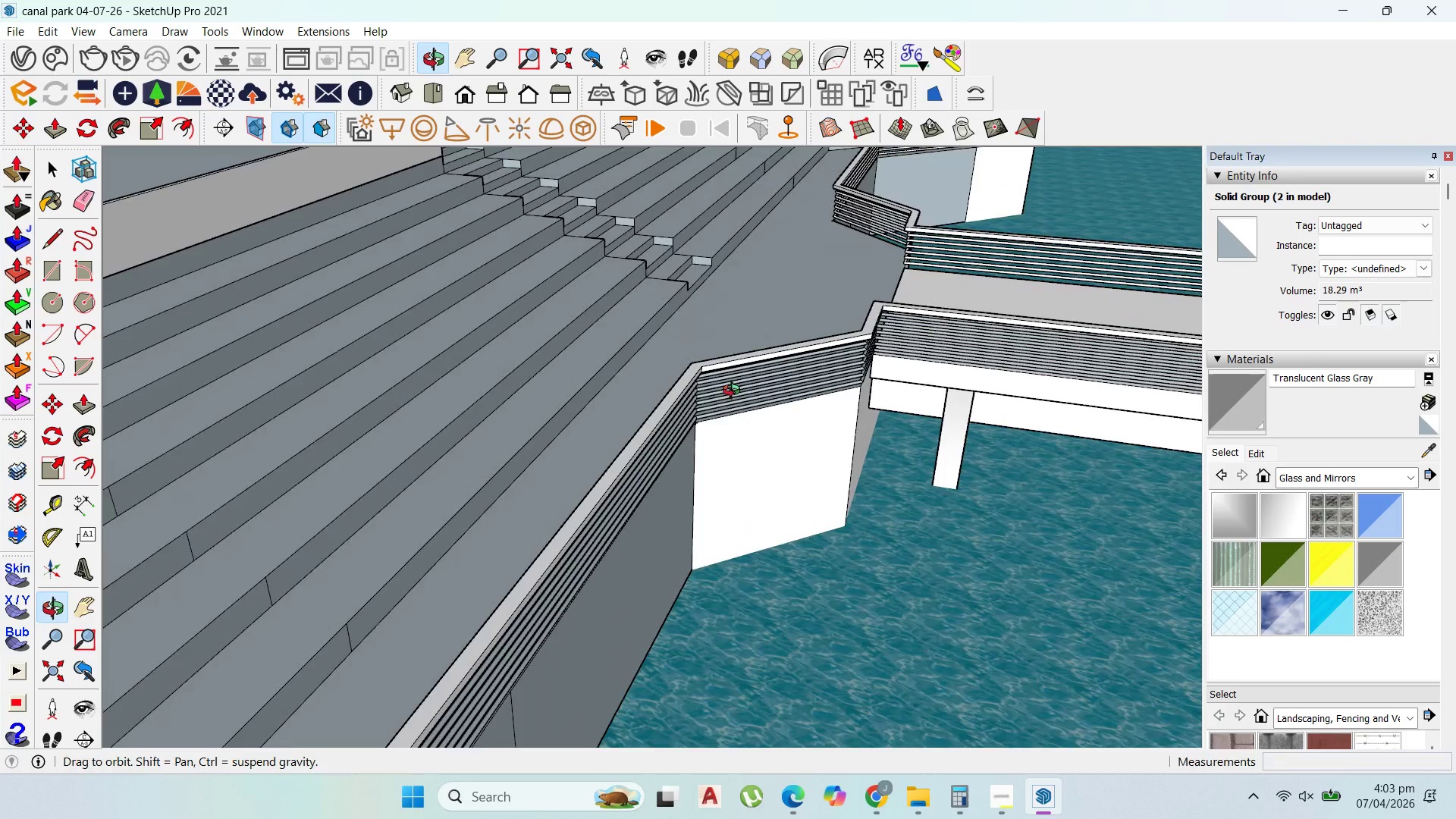 
scroll: coordinate [362, 463], scroll_direction: down, amount: 18.0
 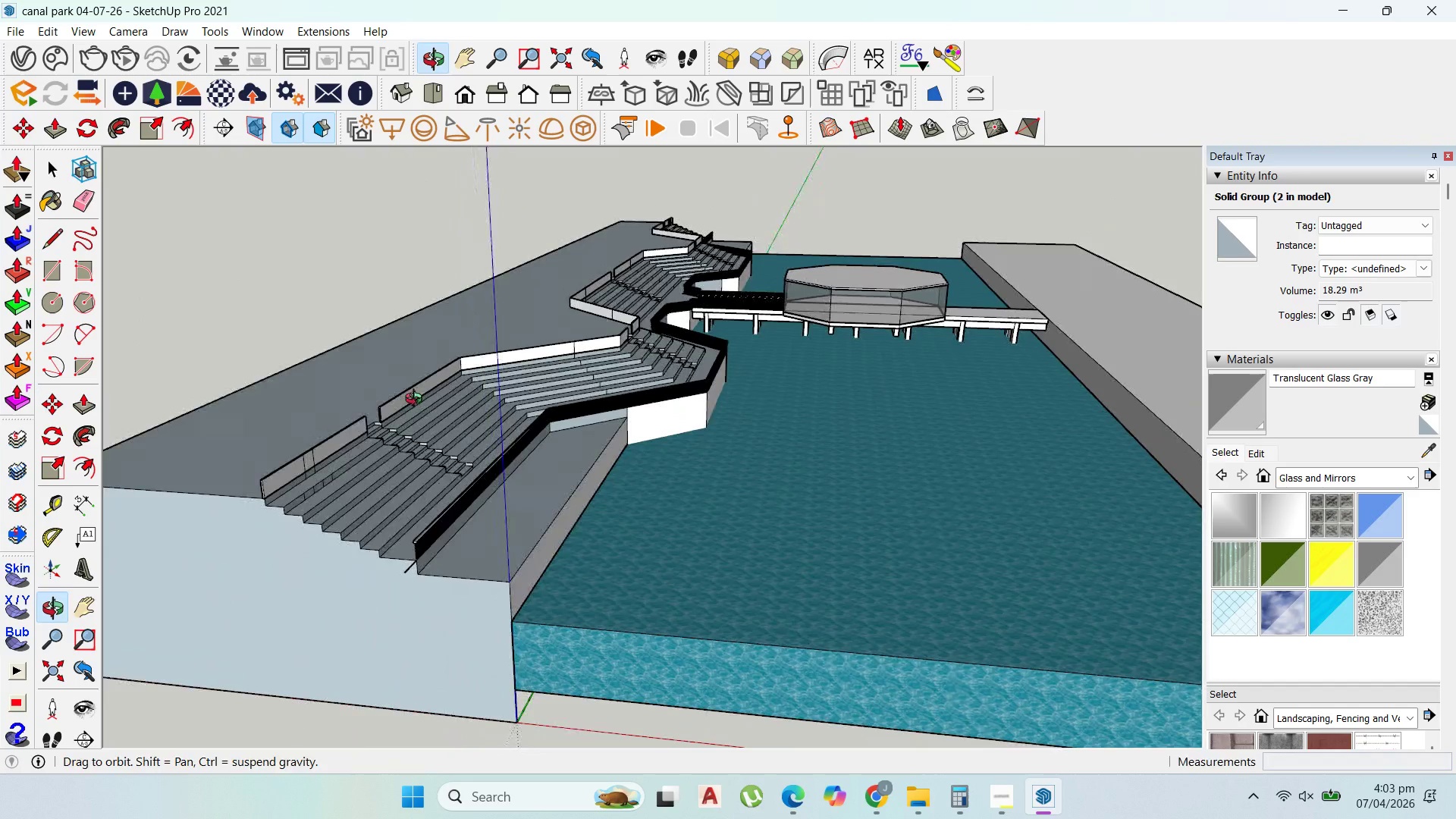 
scroll: coordinate [487, 447], scroll_direction: up, amount: 15.0
 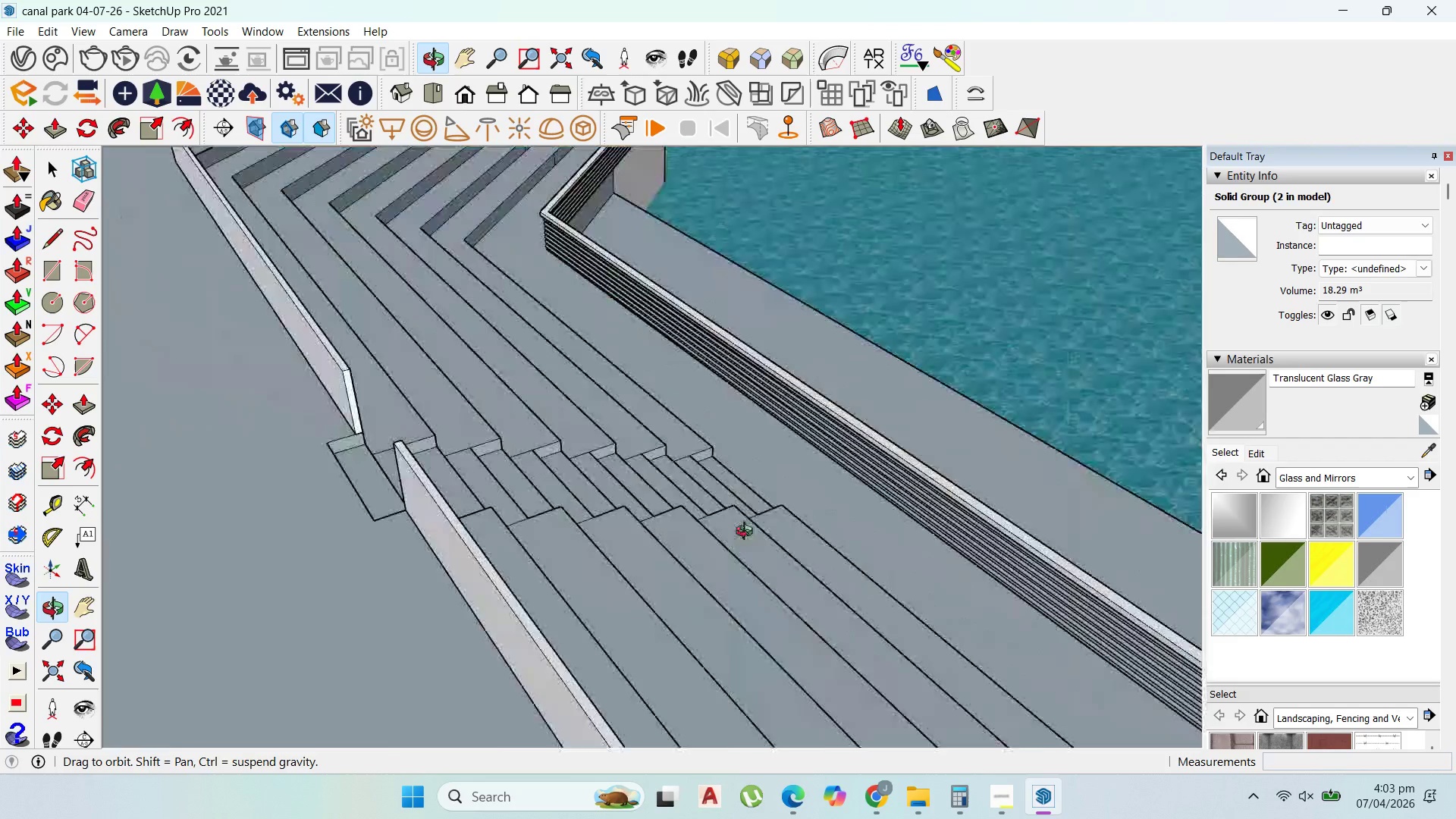 
wait(6.54)
 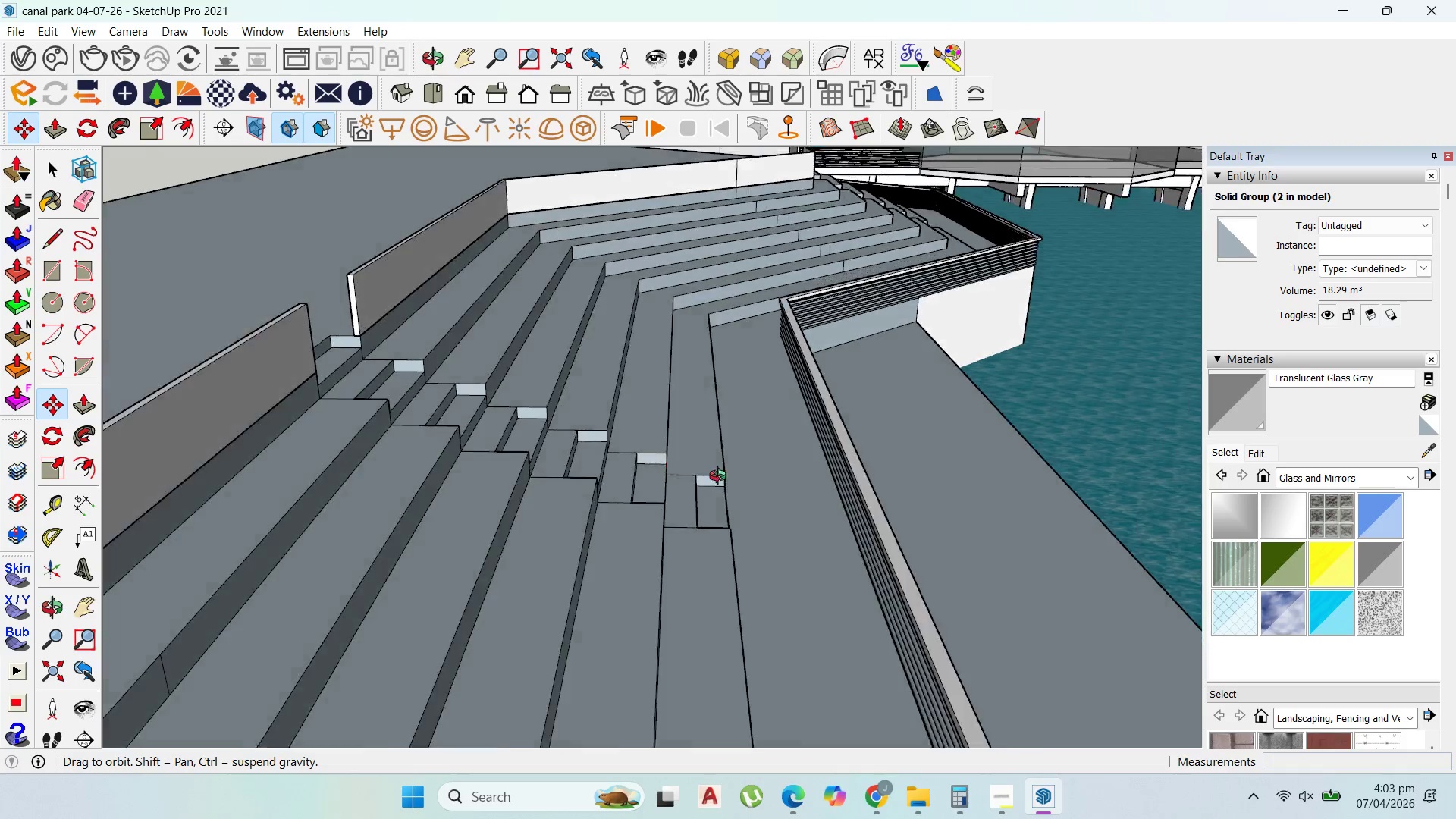 
scroll: coordinate [441, 475], scroll_direction: down, amount: 4.0
 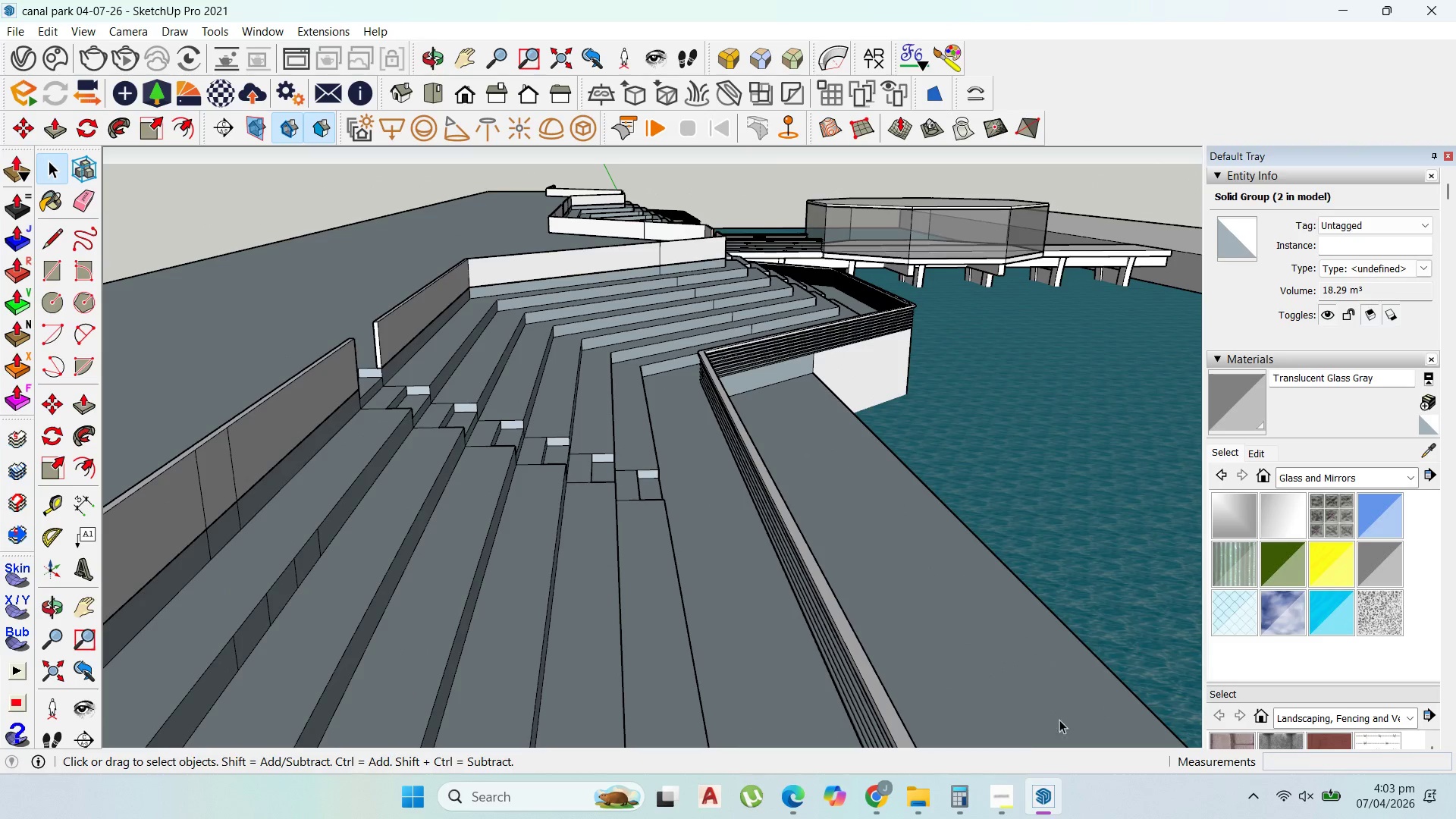 
left_click([1006, 795])